 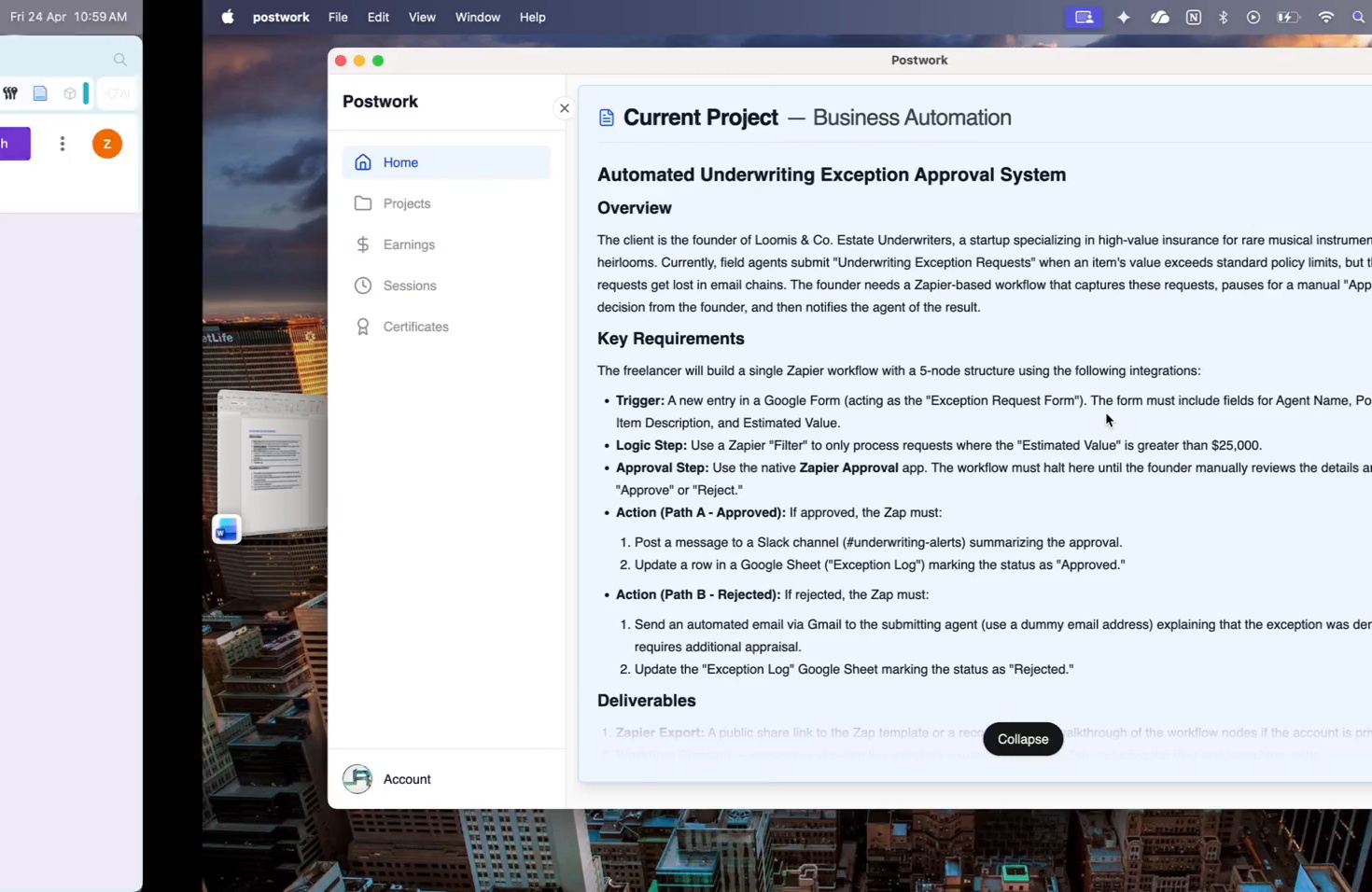 
hold_key(key=Backspace, duration=1.59)
 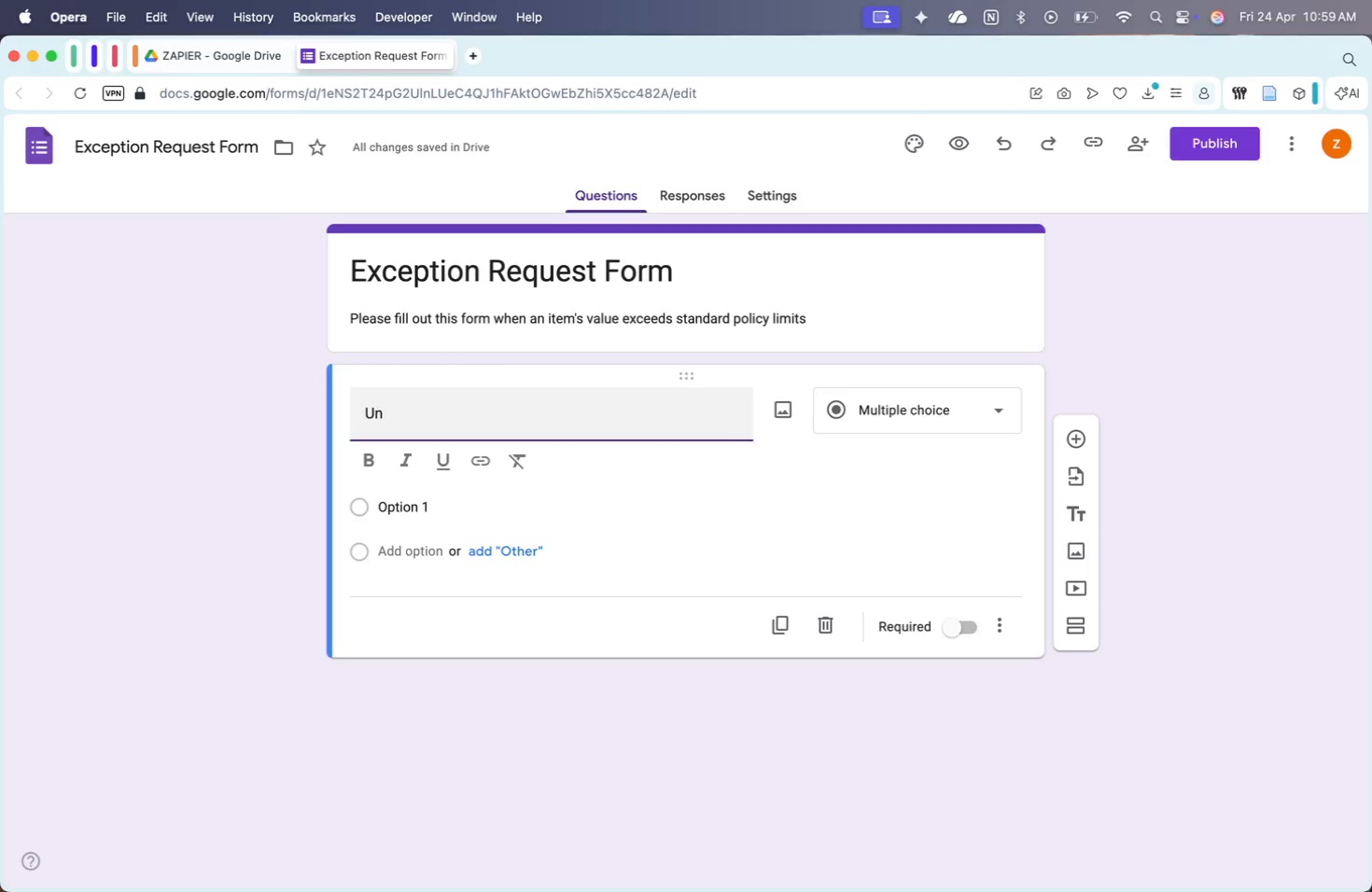 
hold_key(key=Backspace, duration=0.78)
 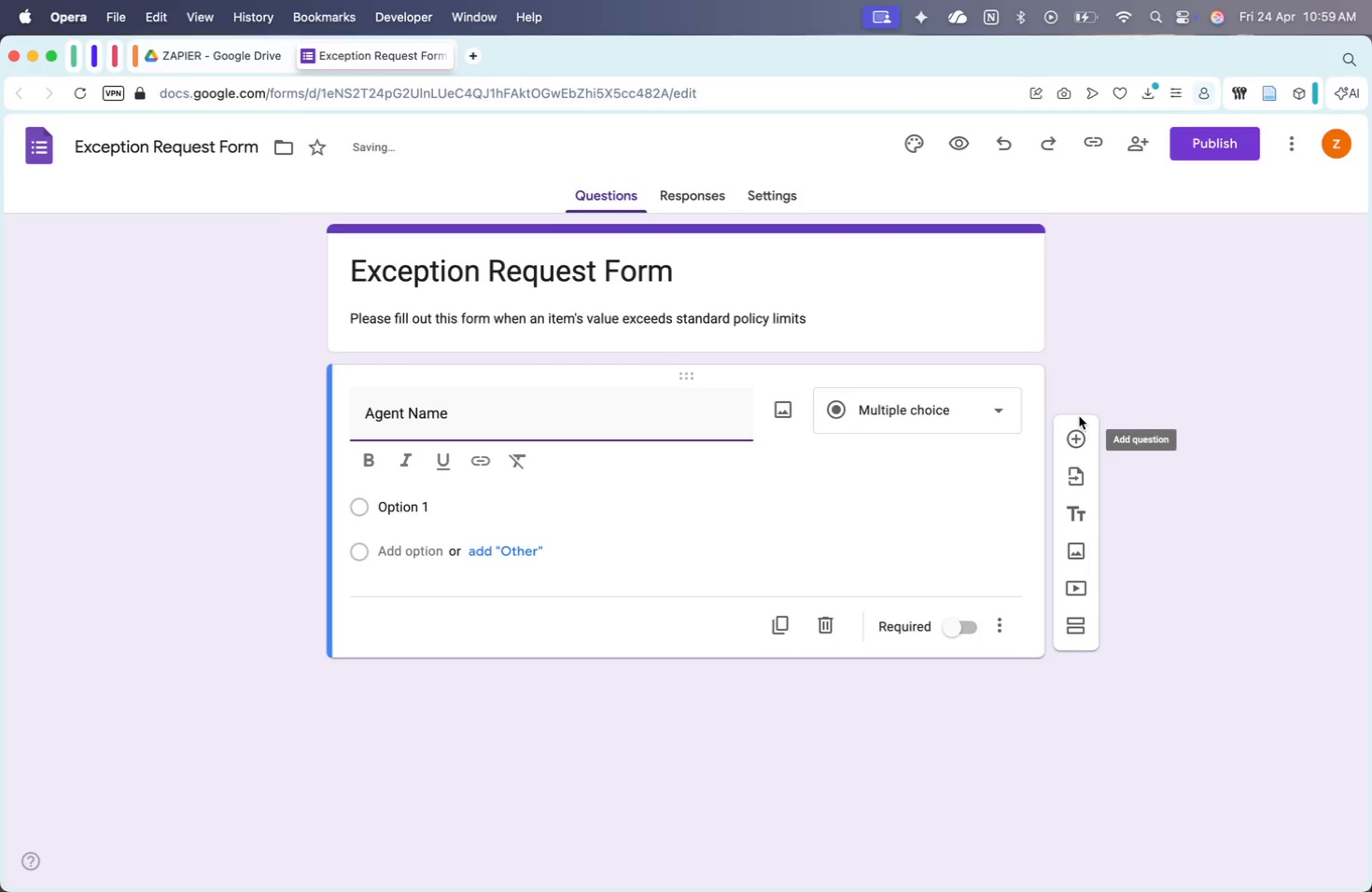 
left_click([952, 602])
 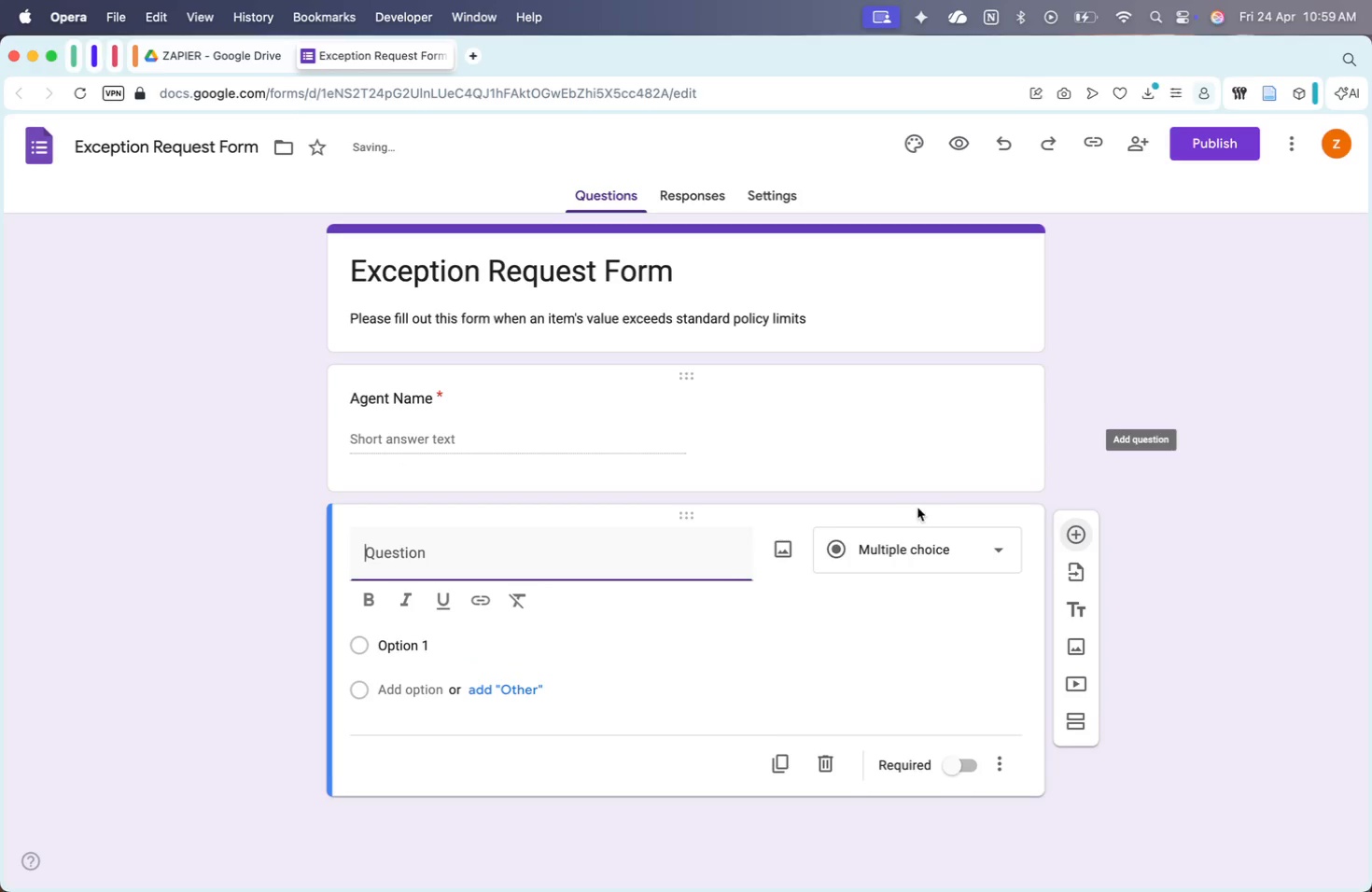 
type(Policy nuMBER)
 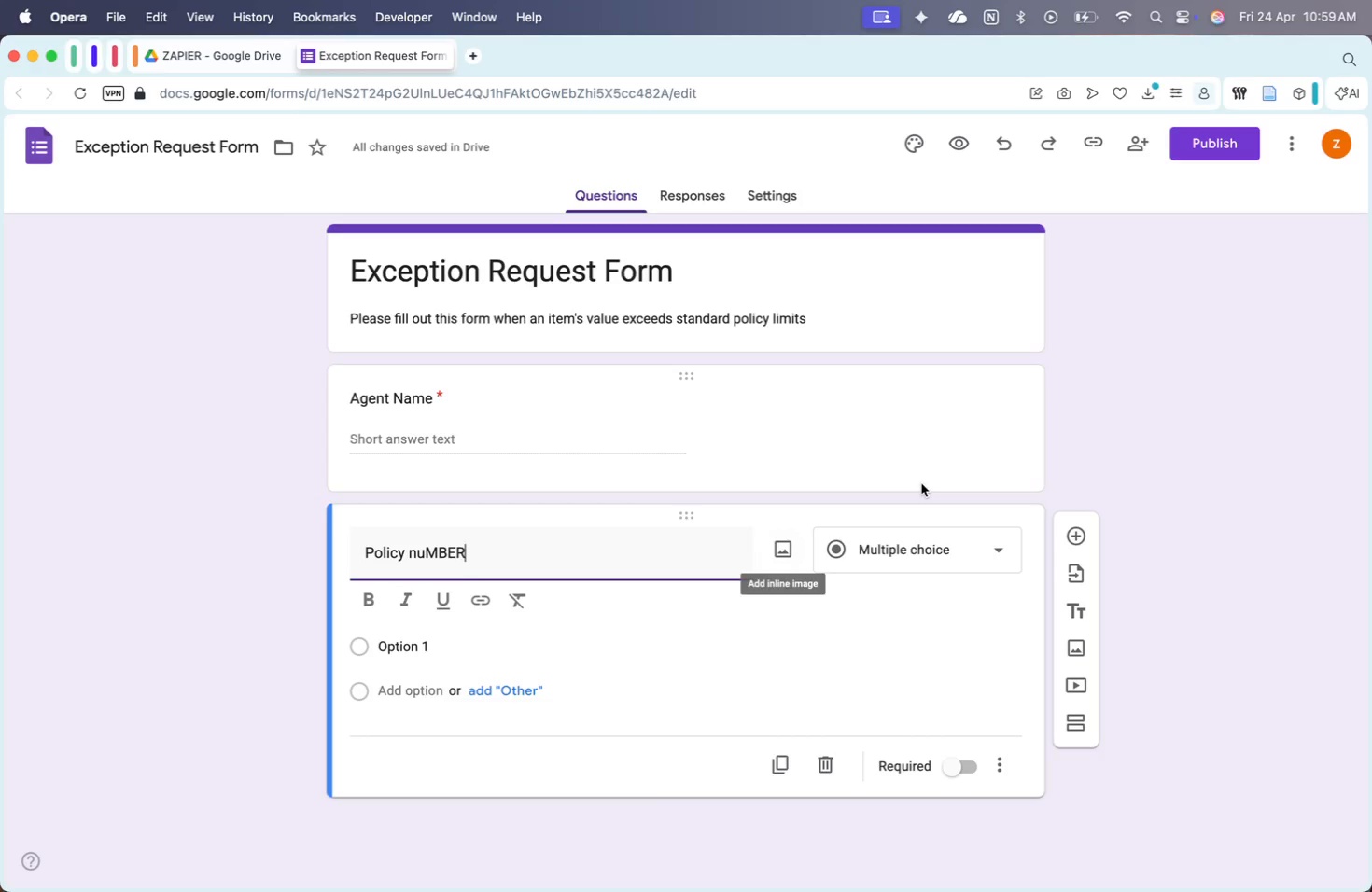 
key(Backspace)
key(Backspace)
key(Backspace)
key(Backspace)
key(Backspace)
key(Backspace)
type(Number)
 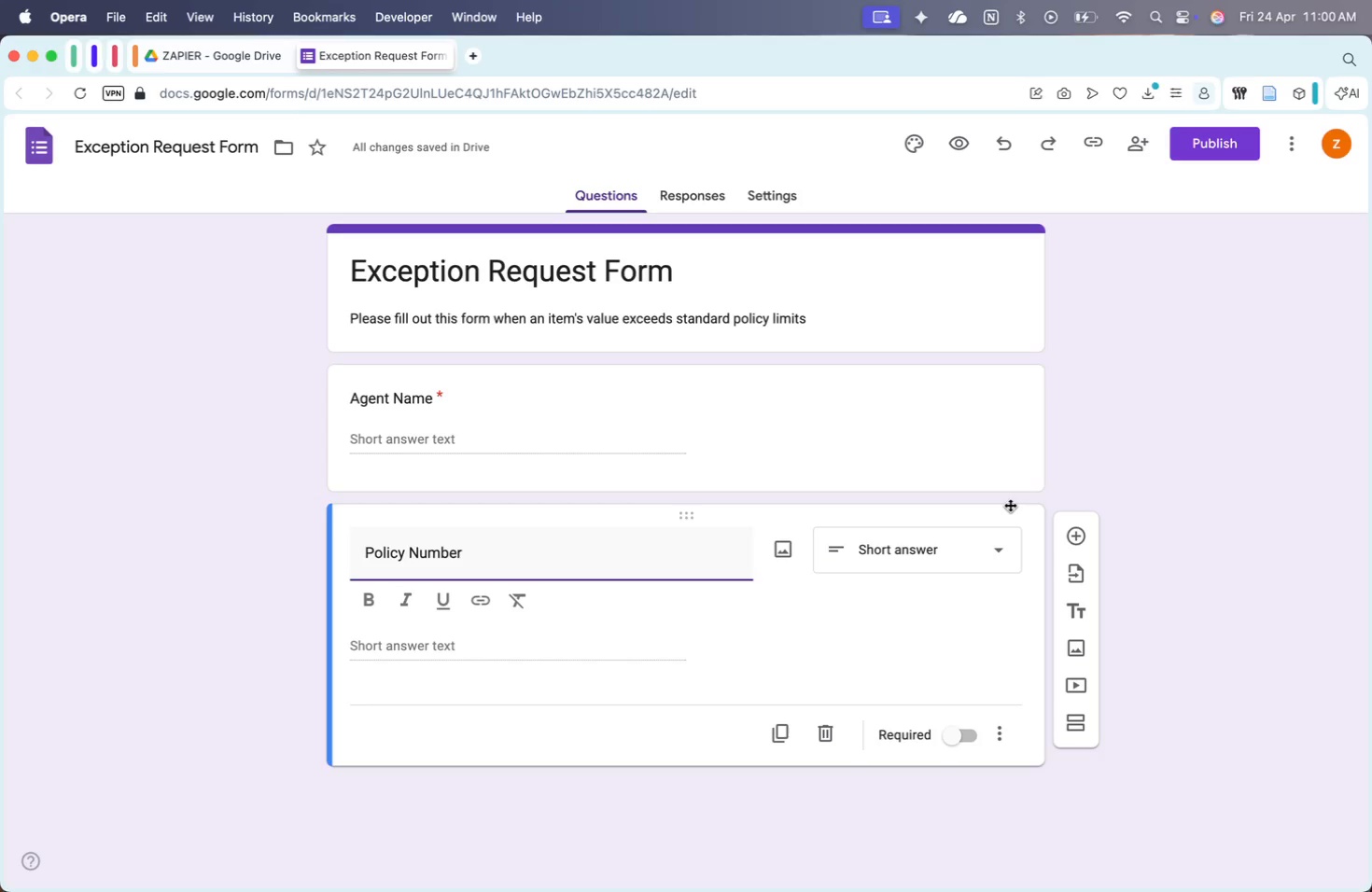 
wait(23.82)
 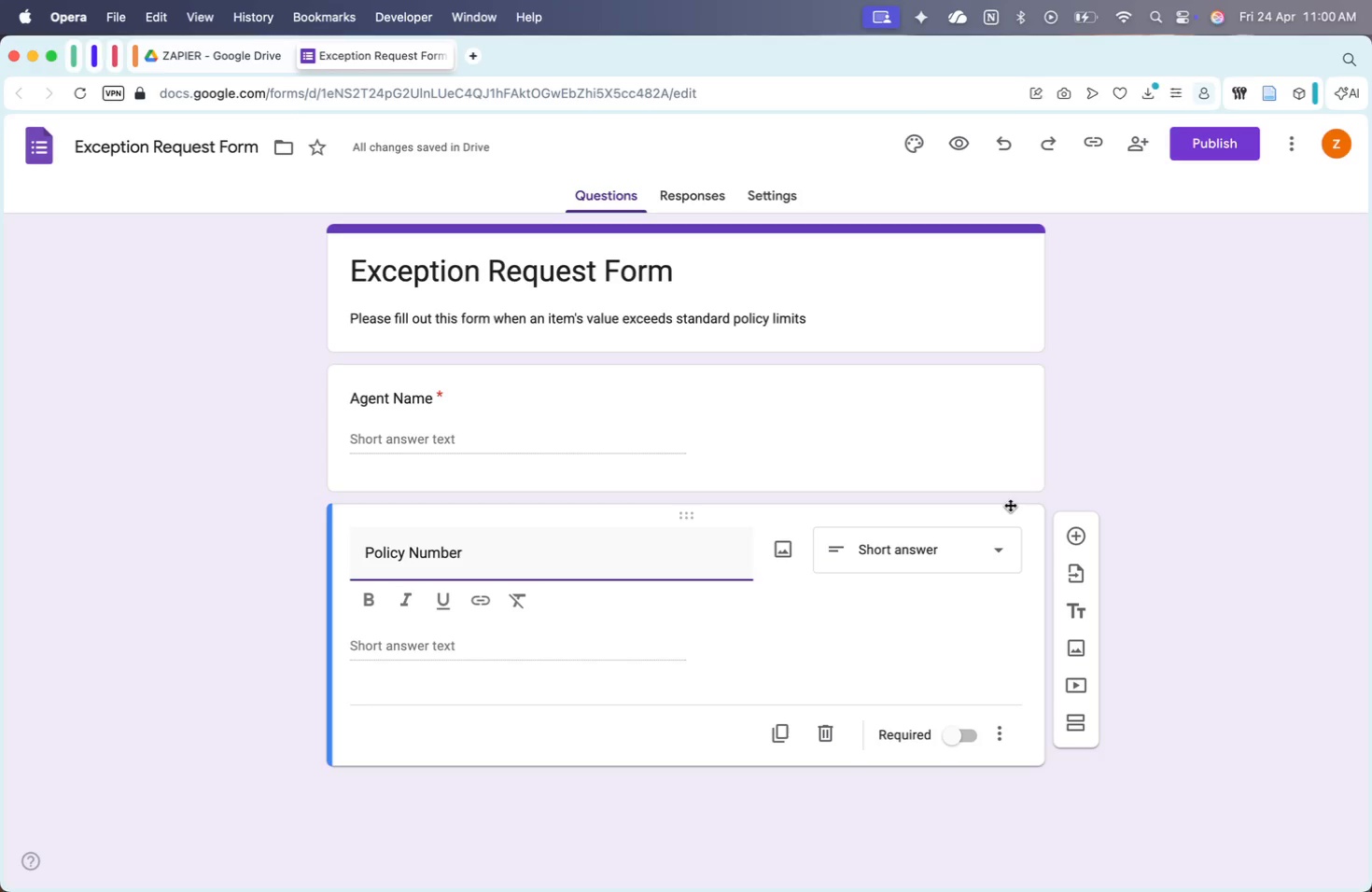 
left_click([960, 724])
 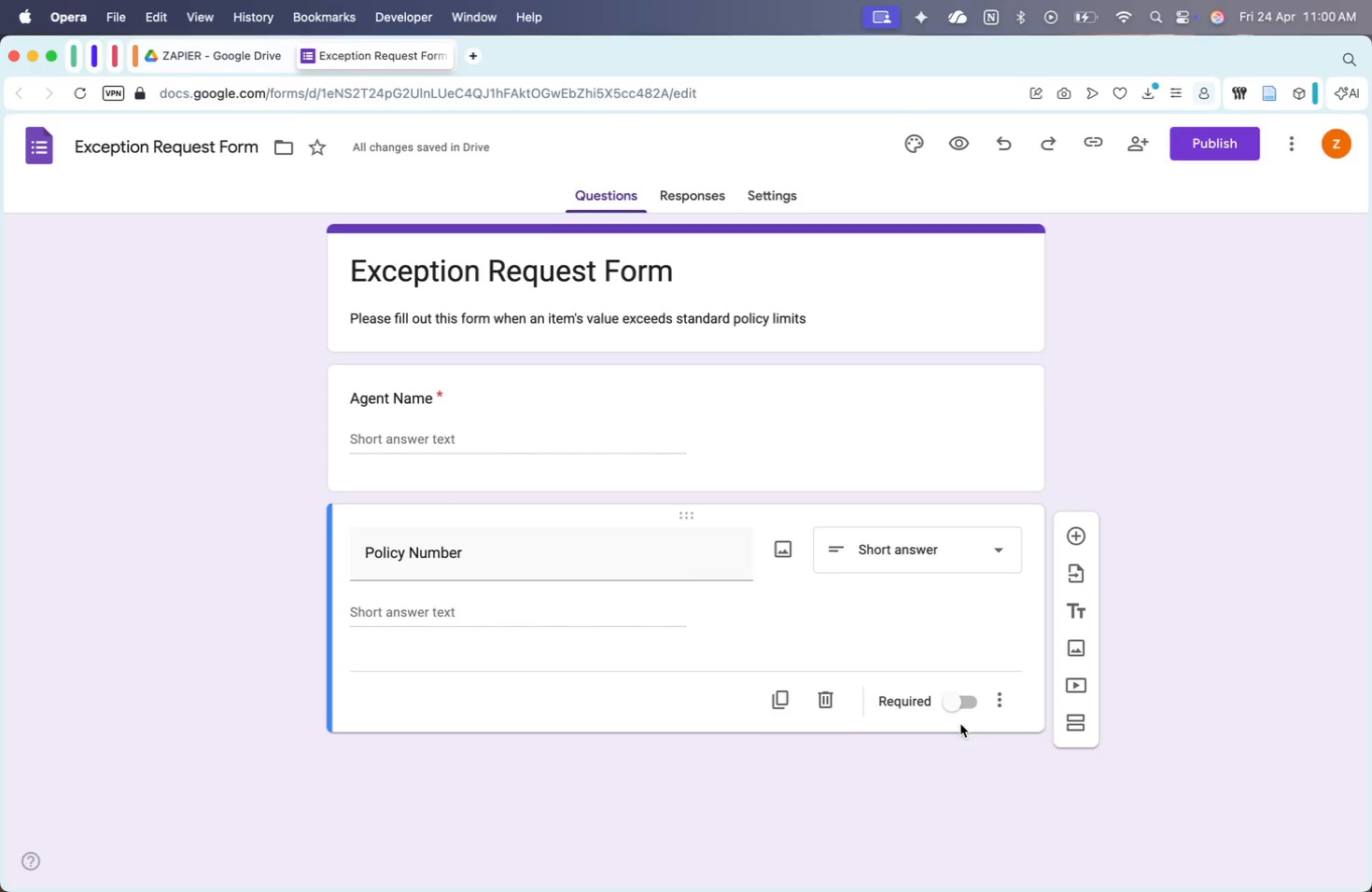 
left_click([965, 698])
 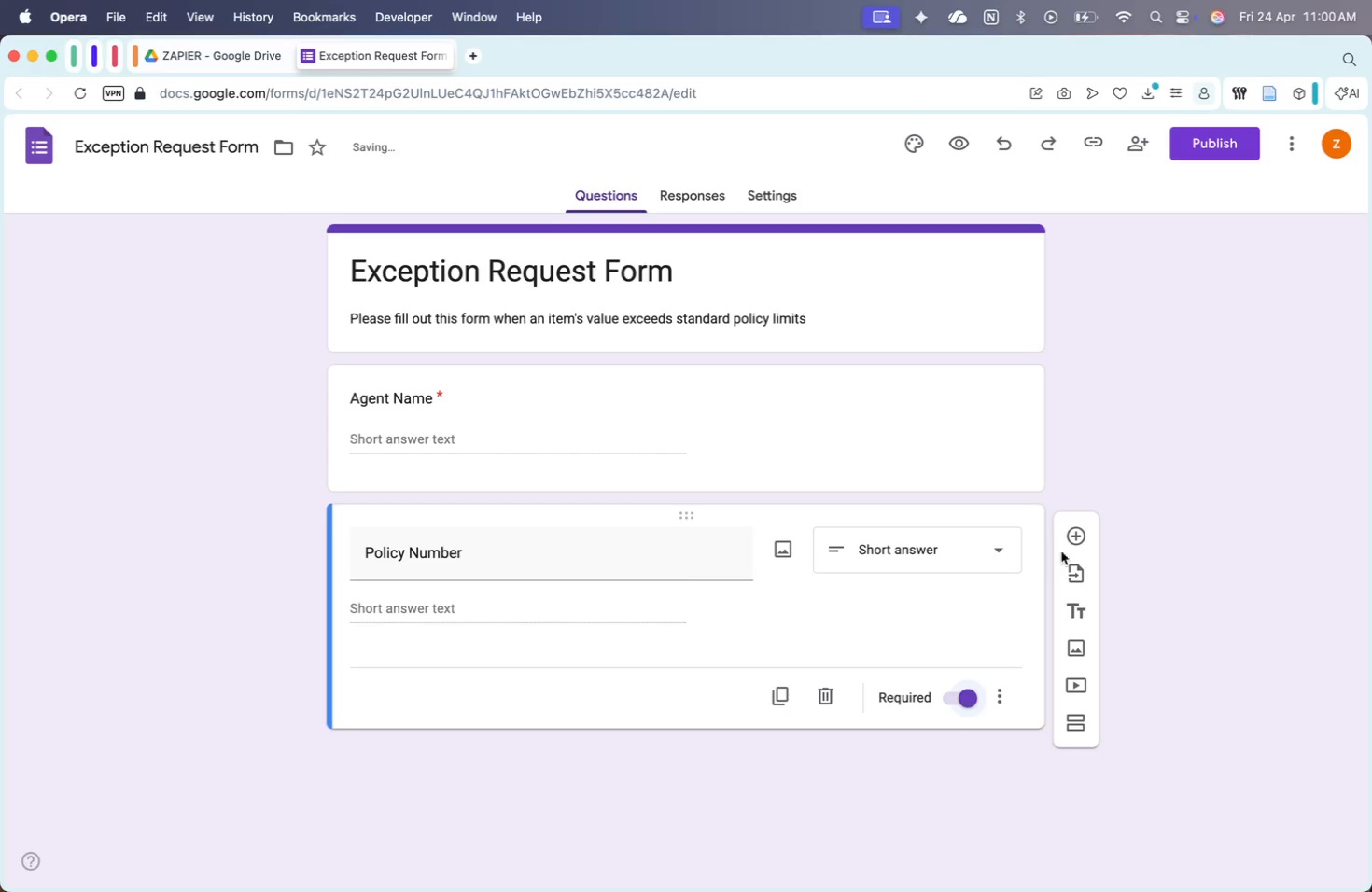 
left_click([1082, 523])